 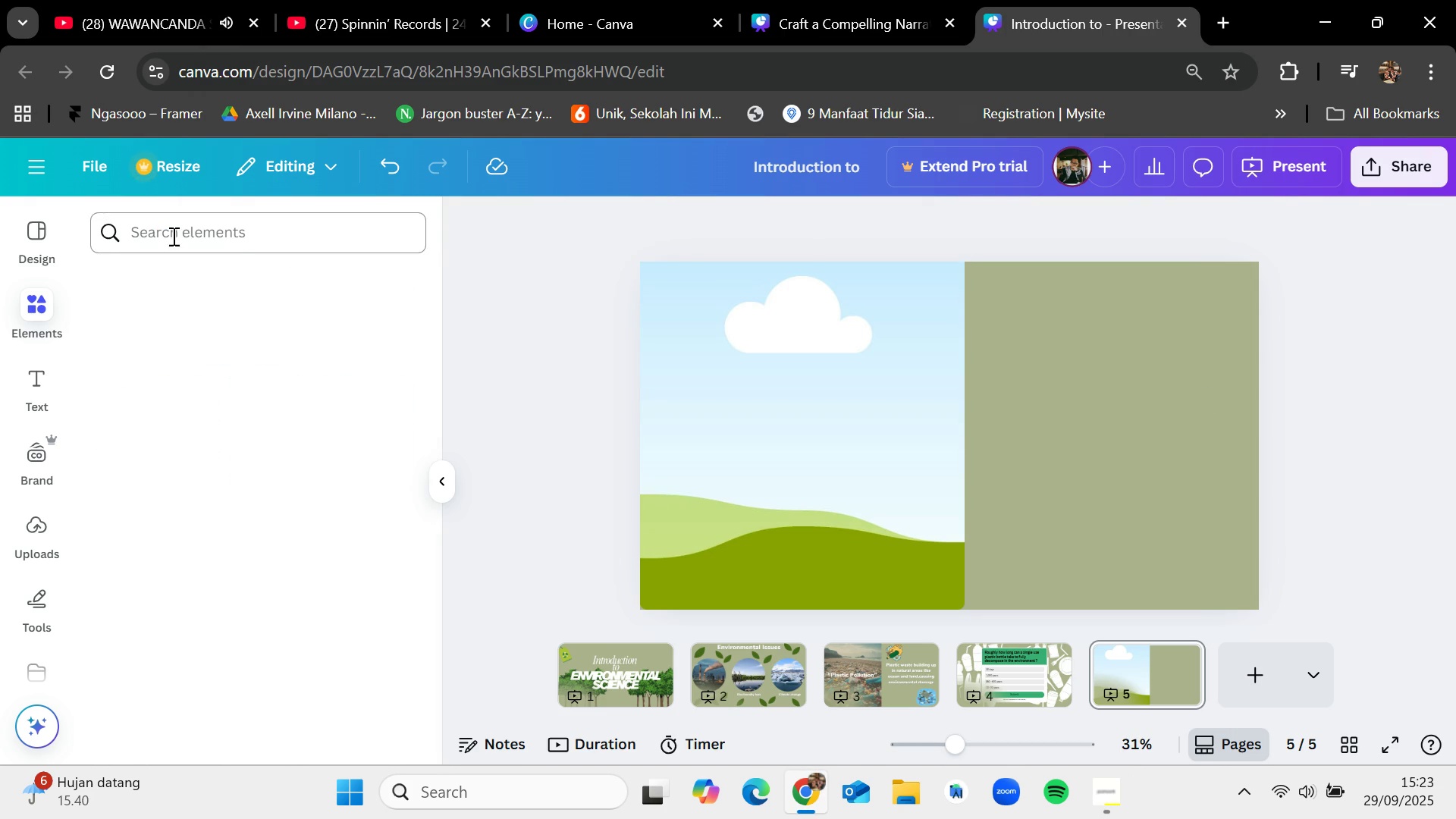 
left_click([235, 243])
 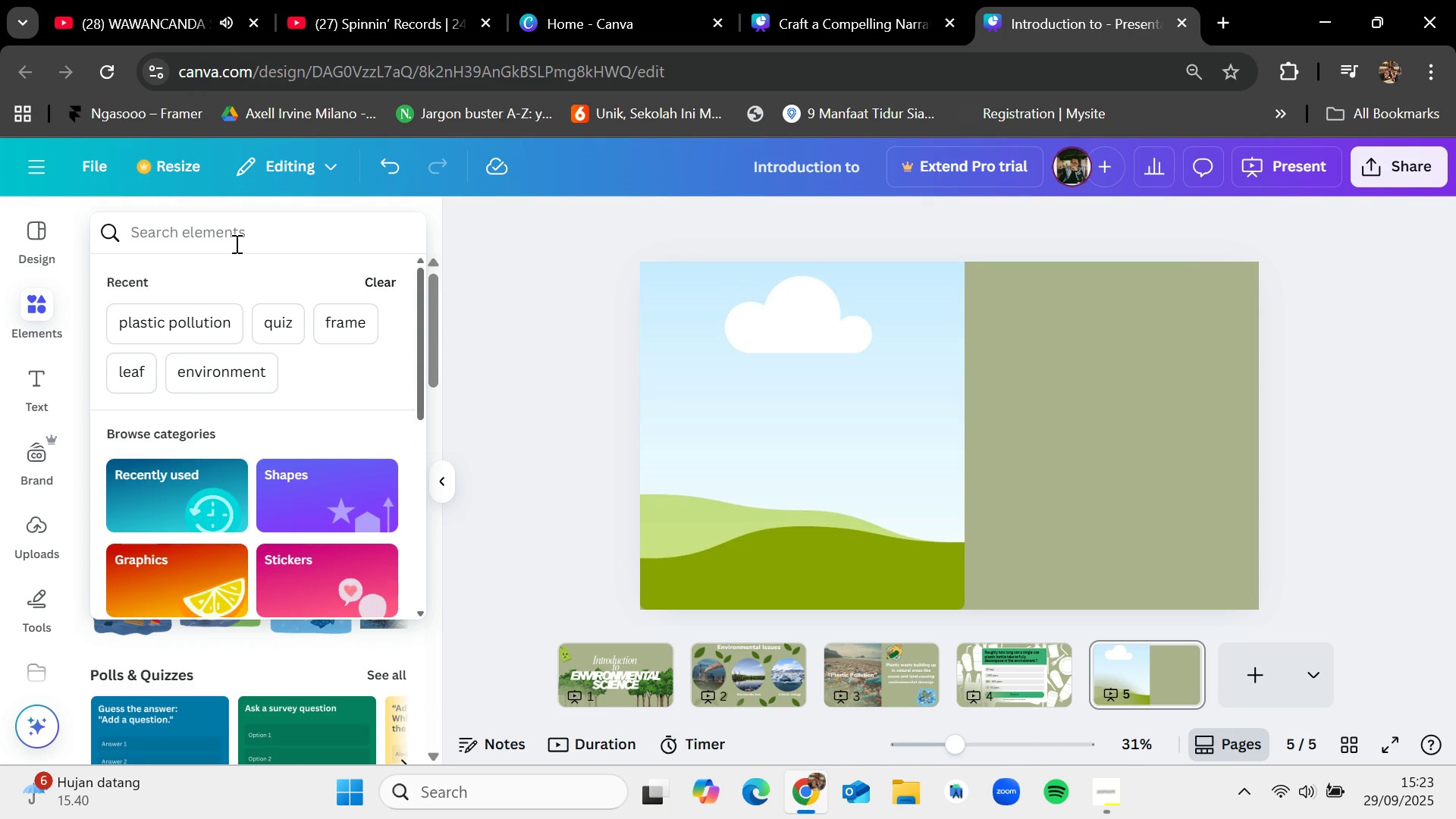 
type(climate)
 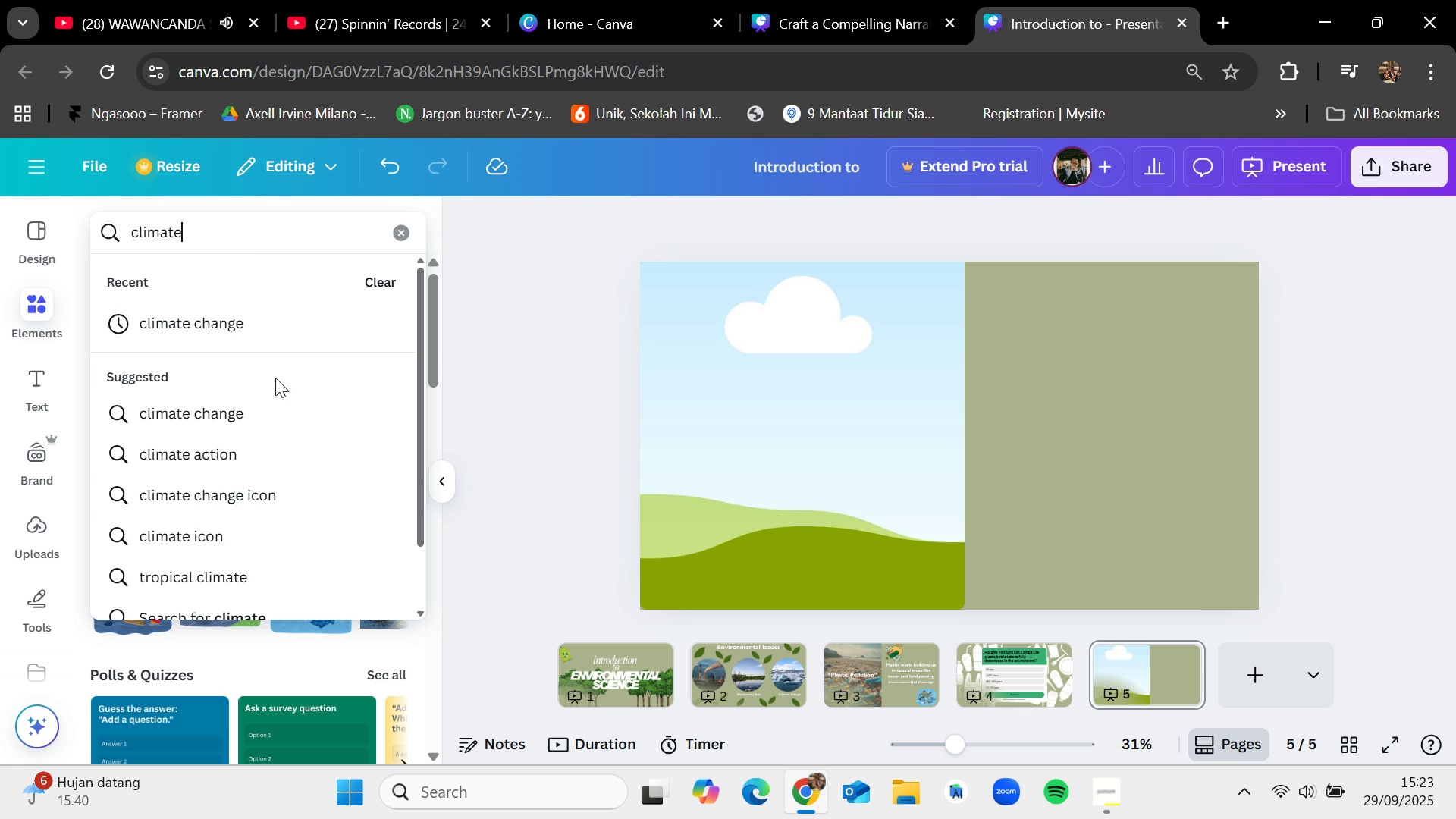 
left_click([270, 330])
 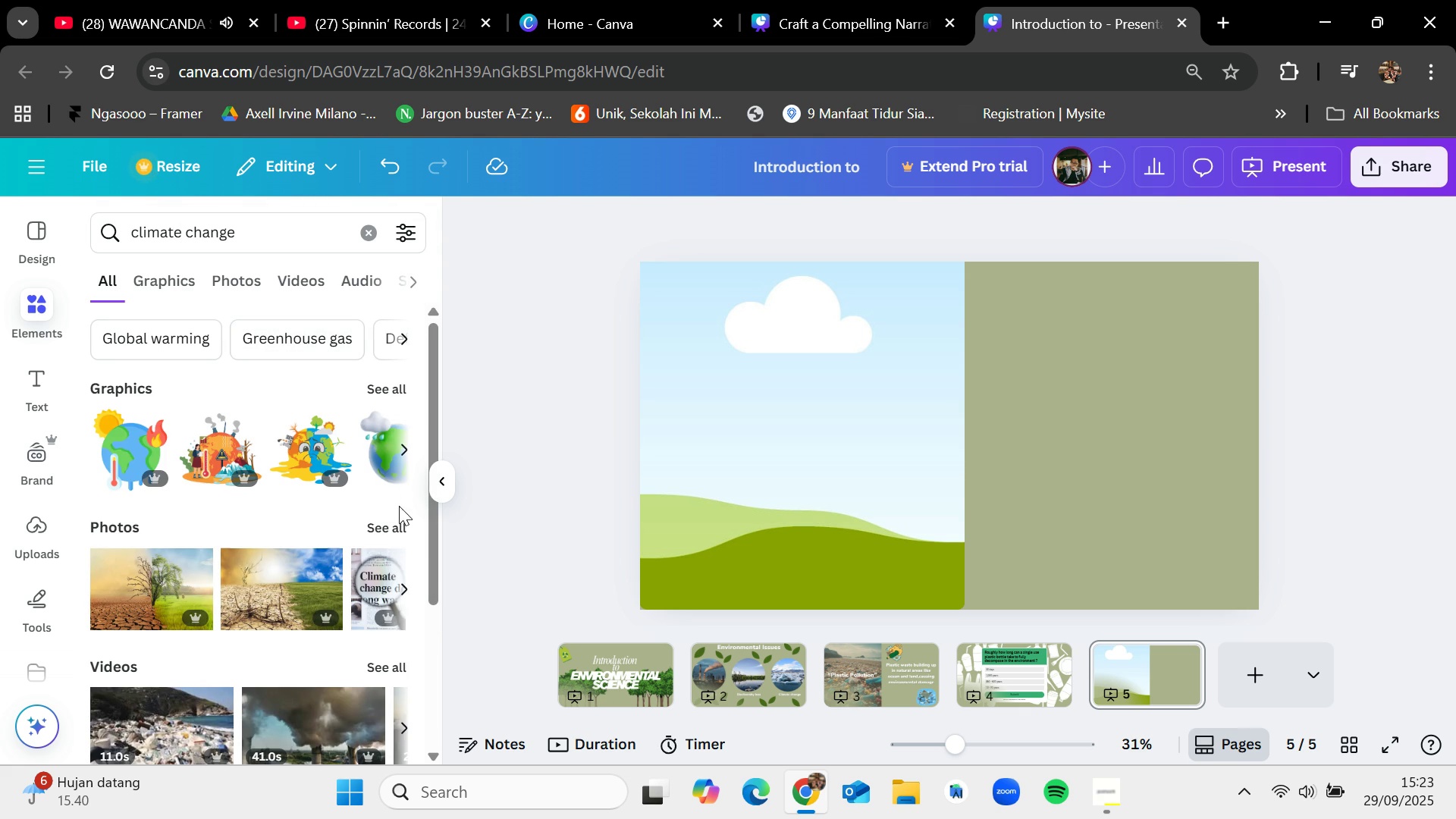 
left_click([394, 519])
 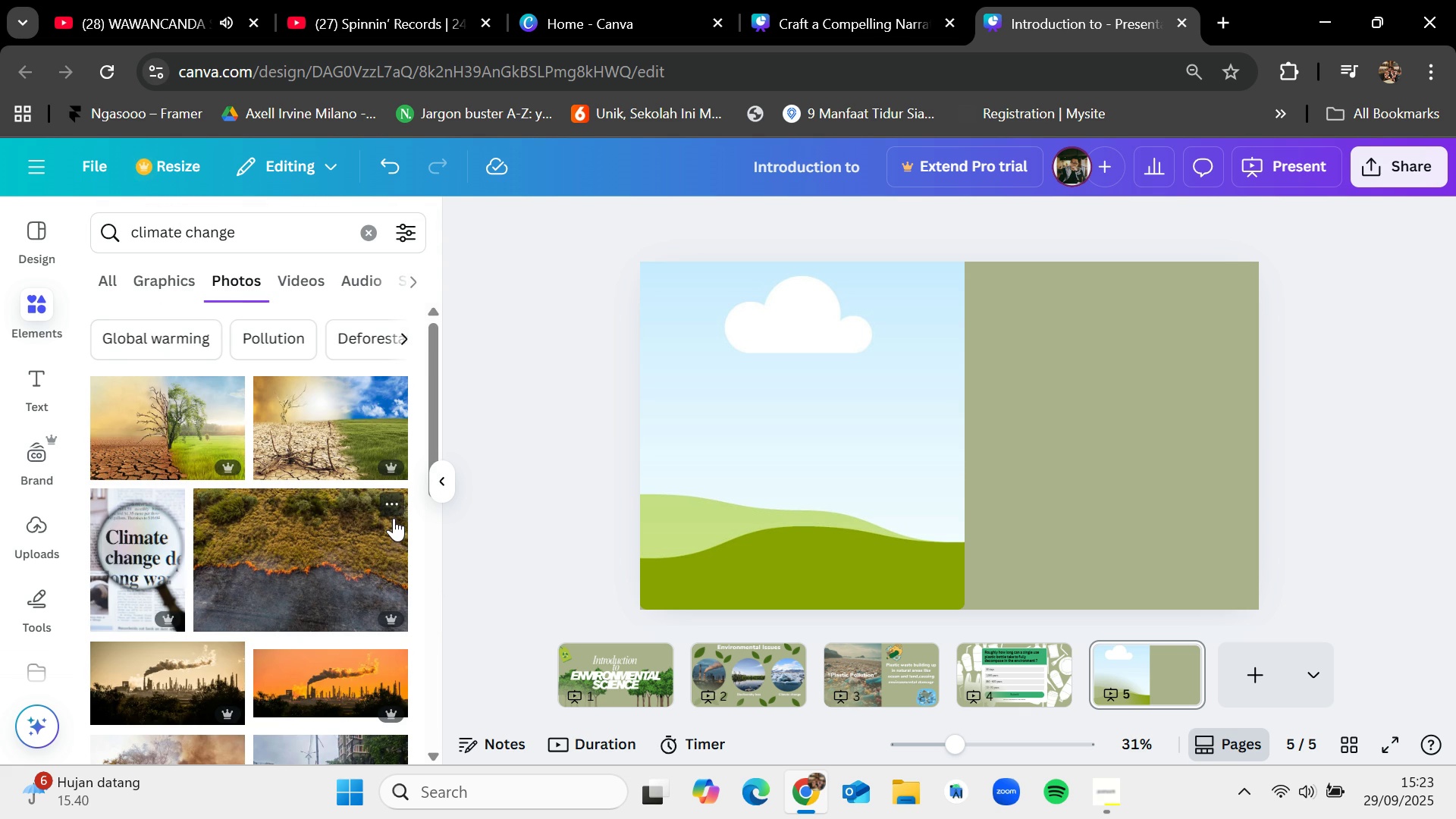 
wait(7.8)
 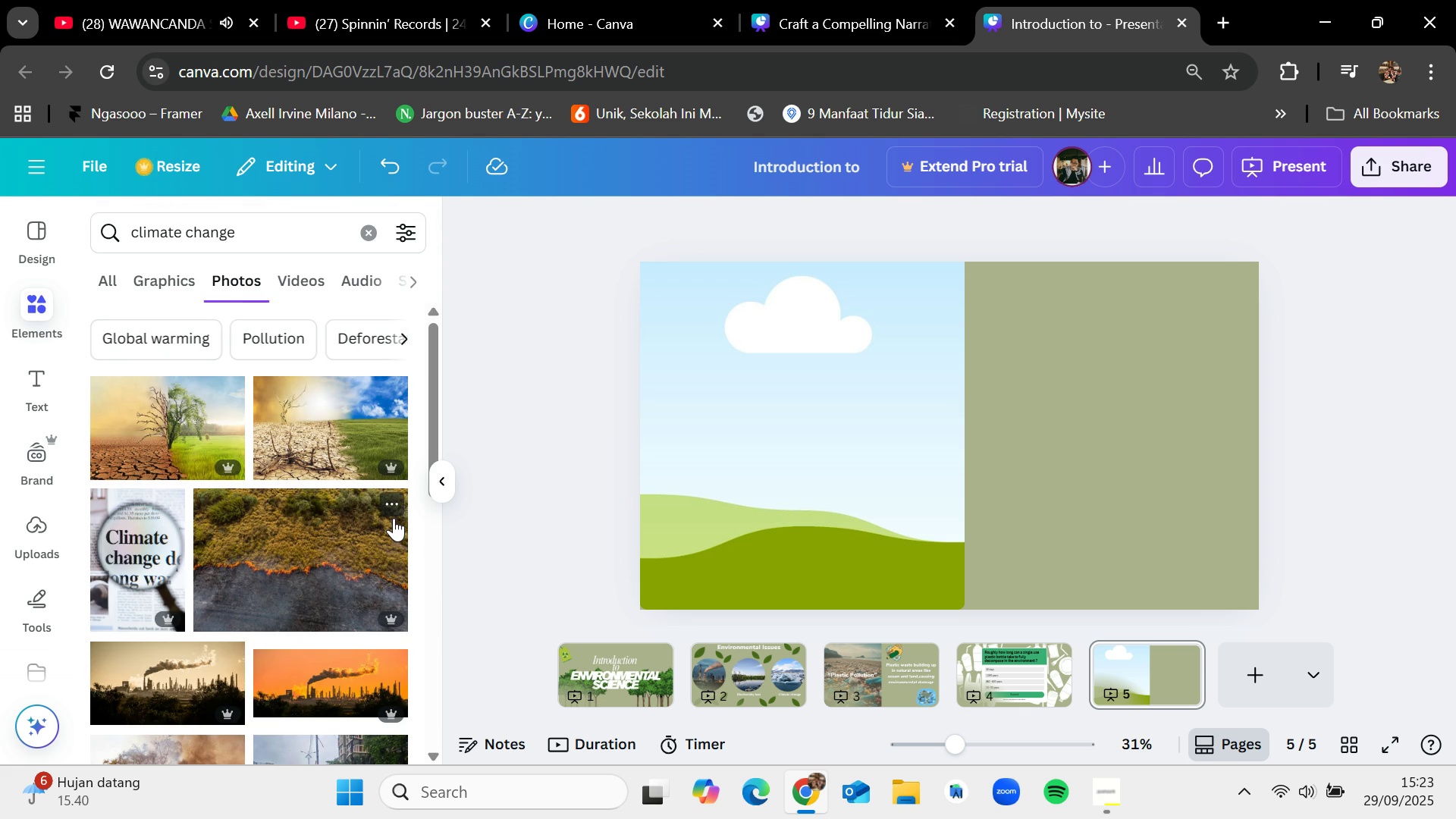 
scroll: coordinate [299, 644], scroll_direction: down, amount: 7.0
 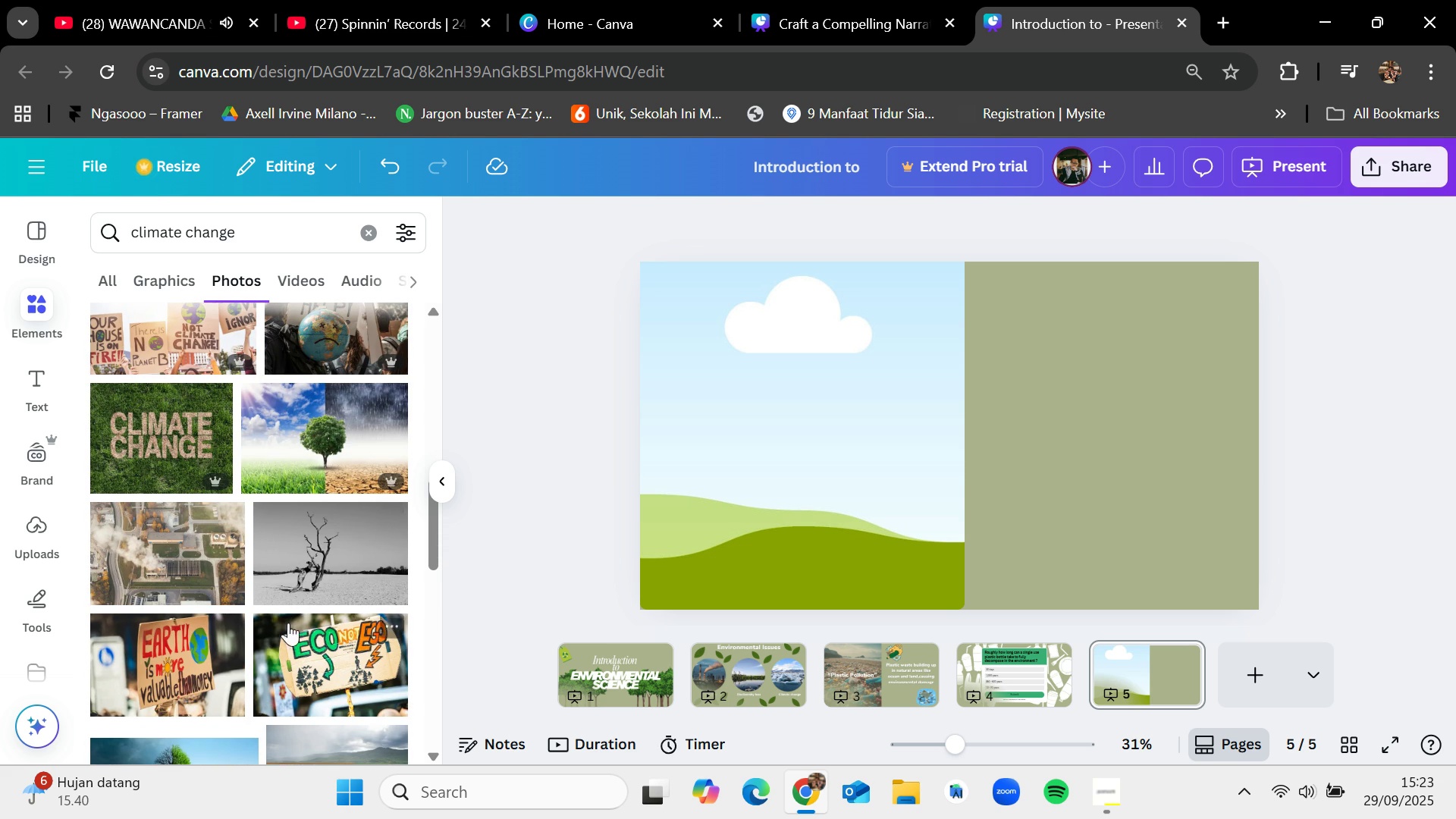 
mouse_move([300, 589])